 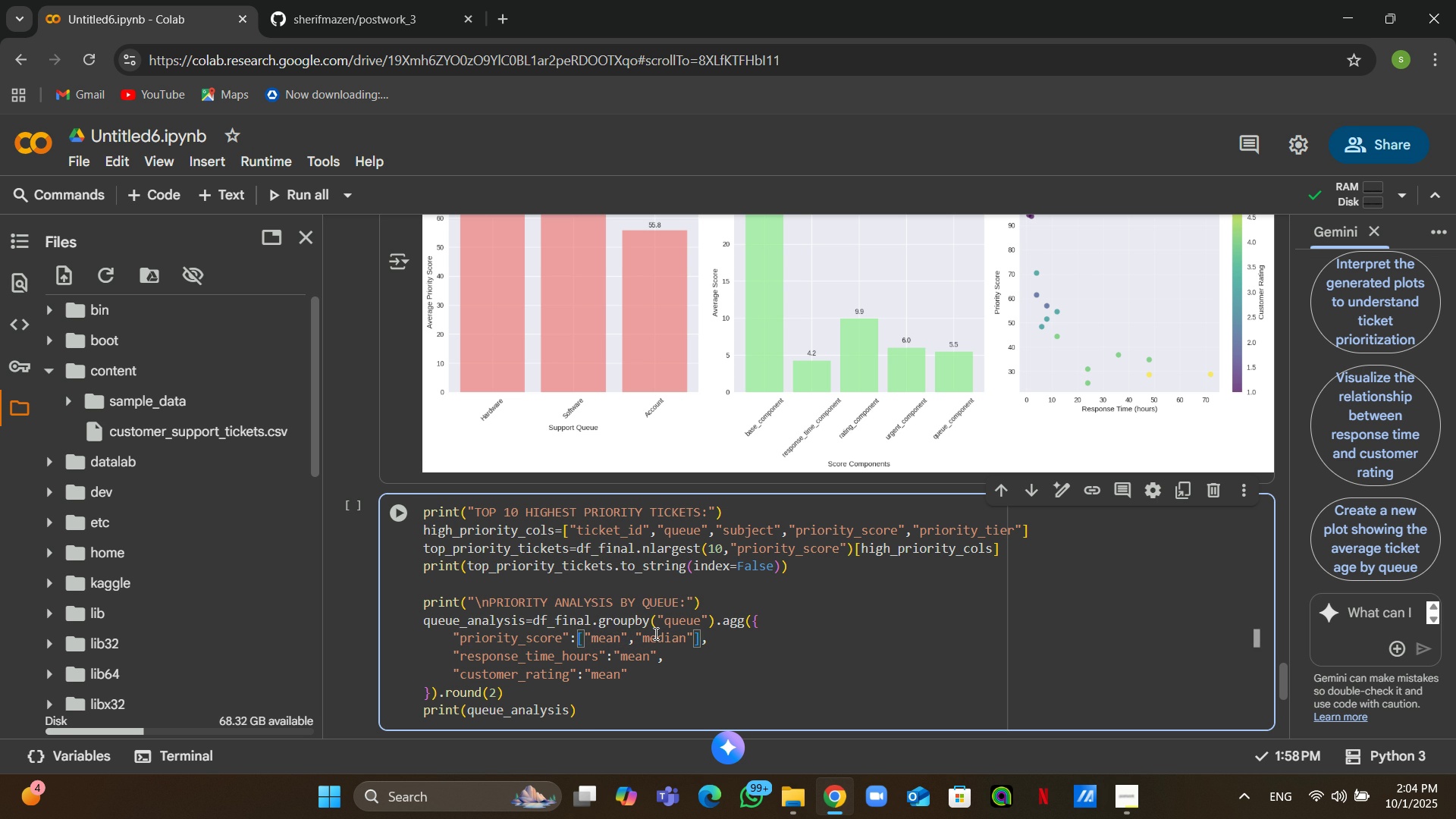 
double_click([655, 639])
 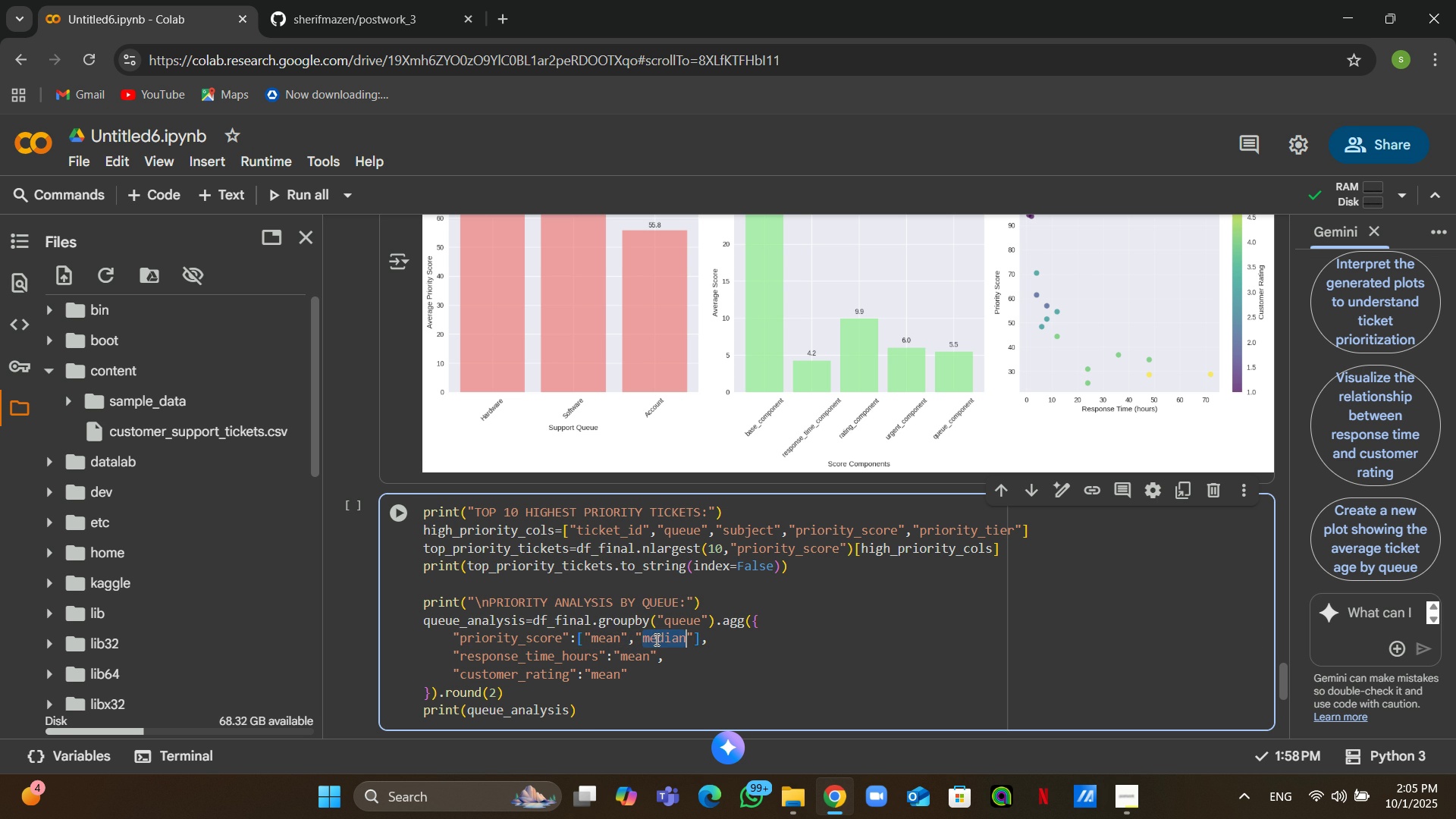 
type(std)
 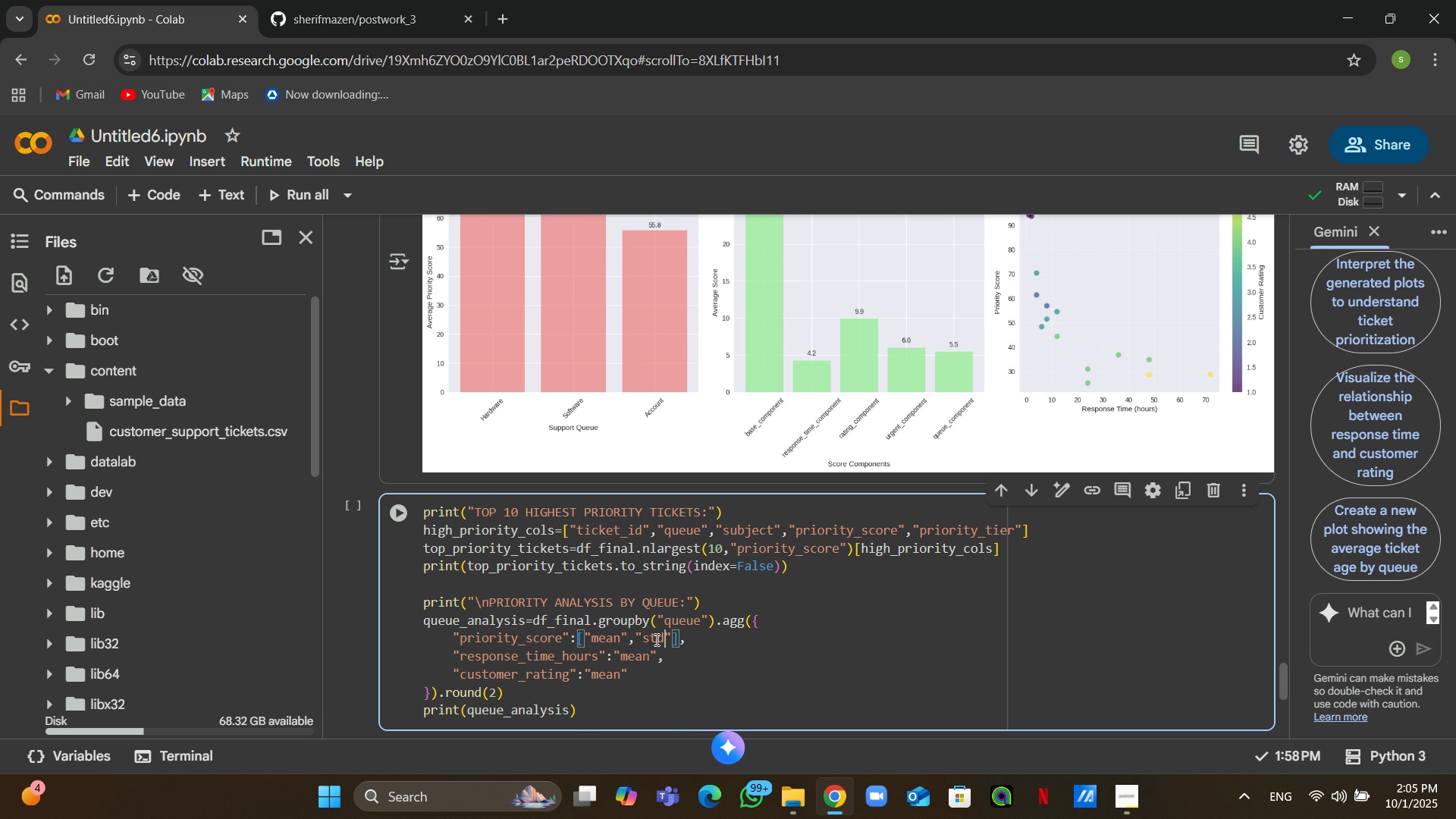 
key(ArrowRight)
 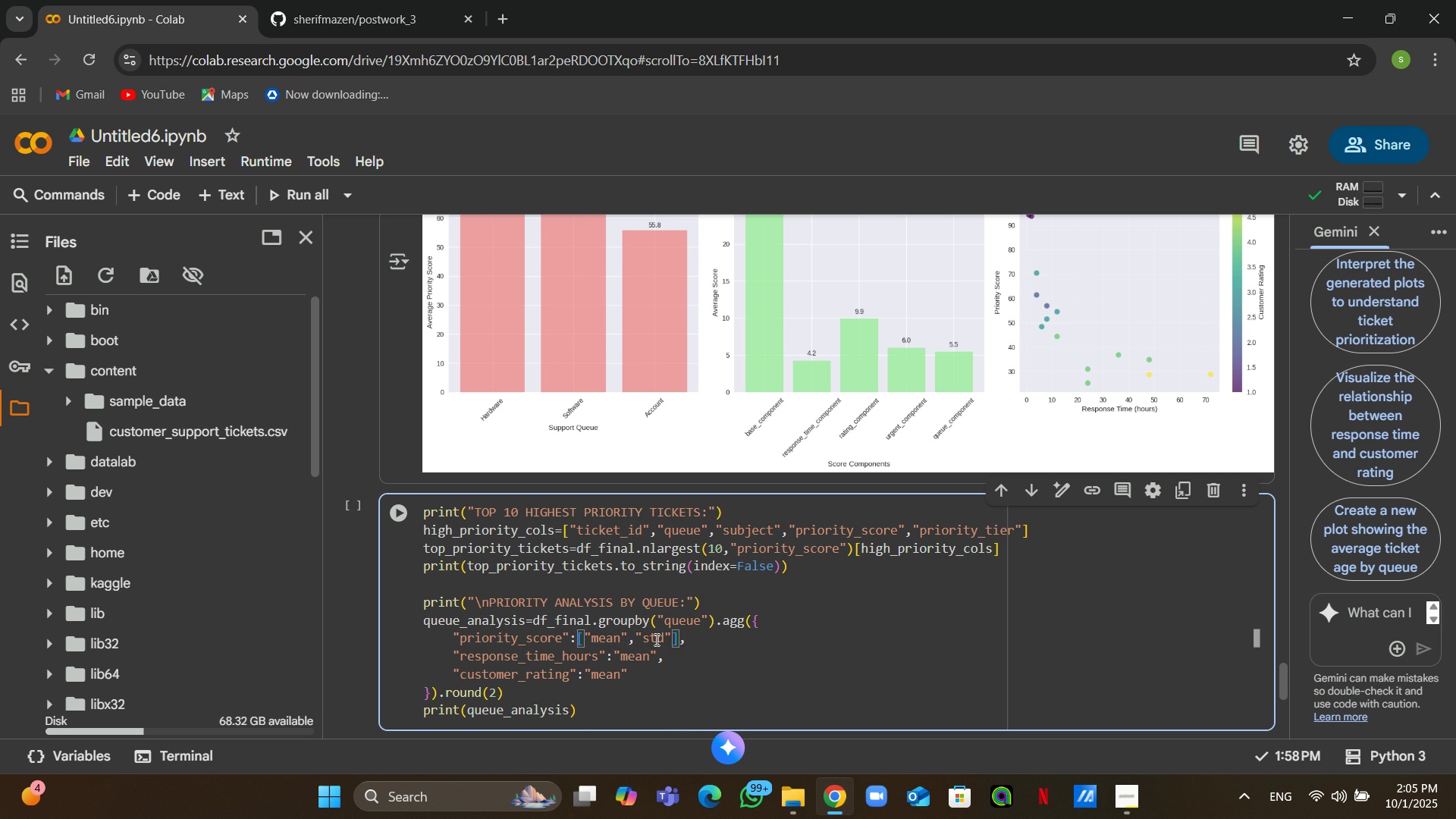 
type(,"count)